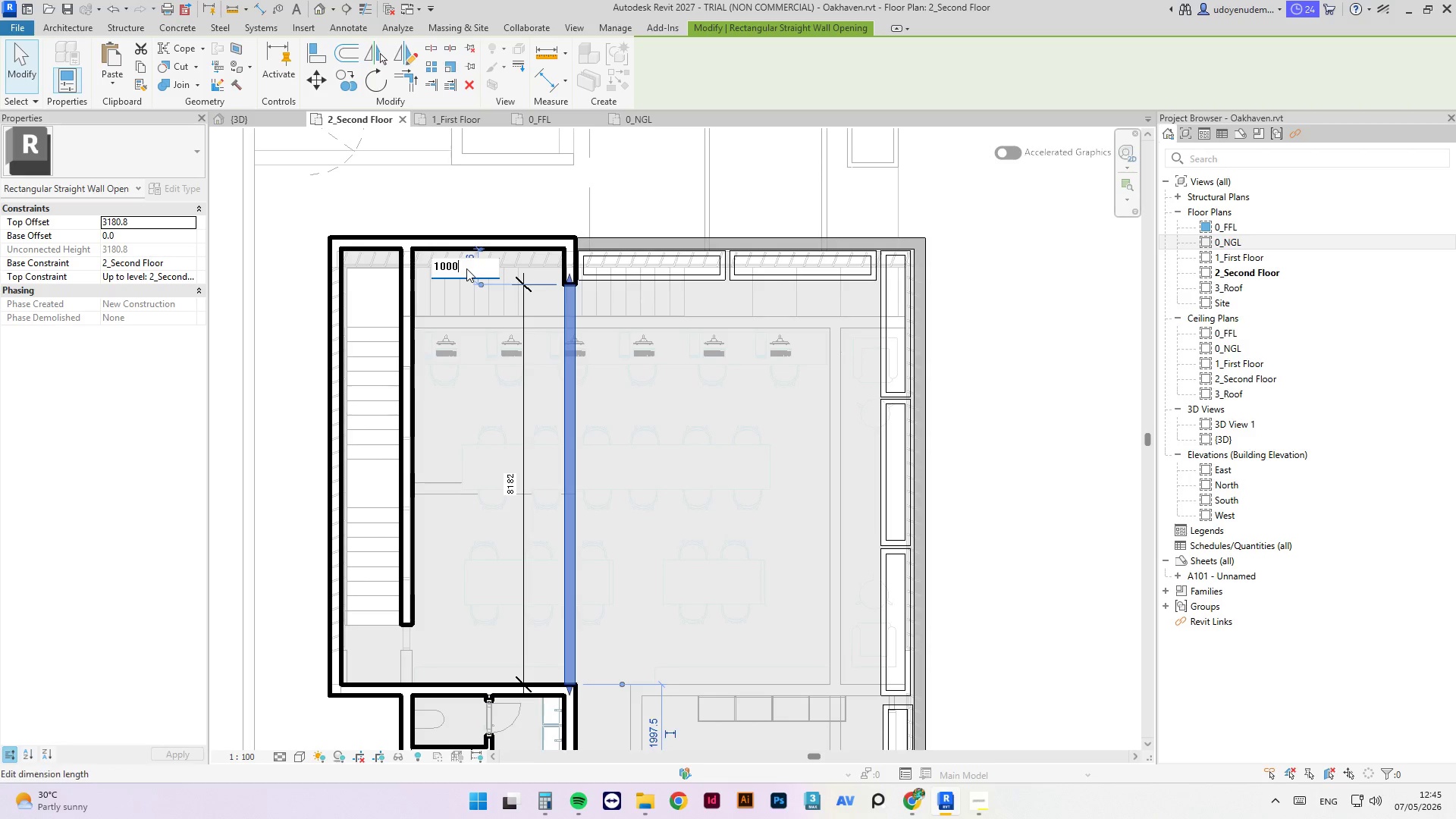 
key(NumpadEnter)
 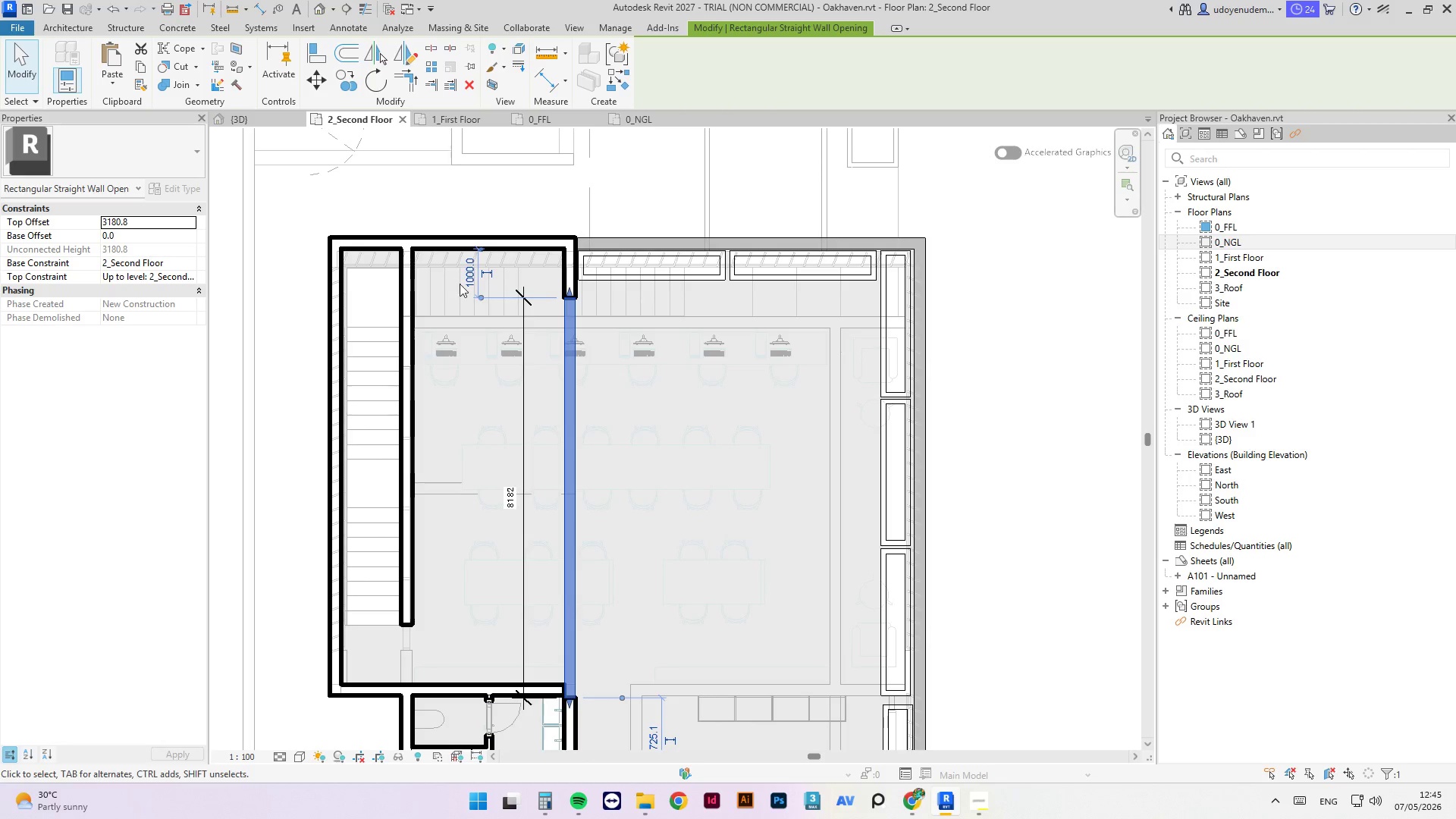 
key(Escape)
 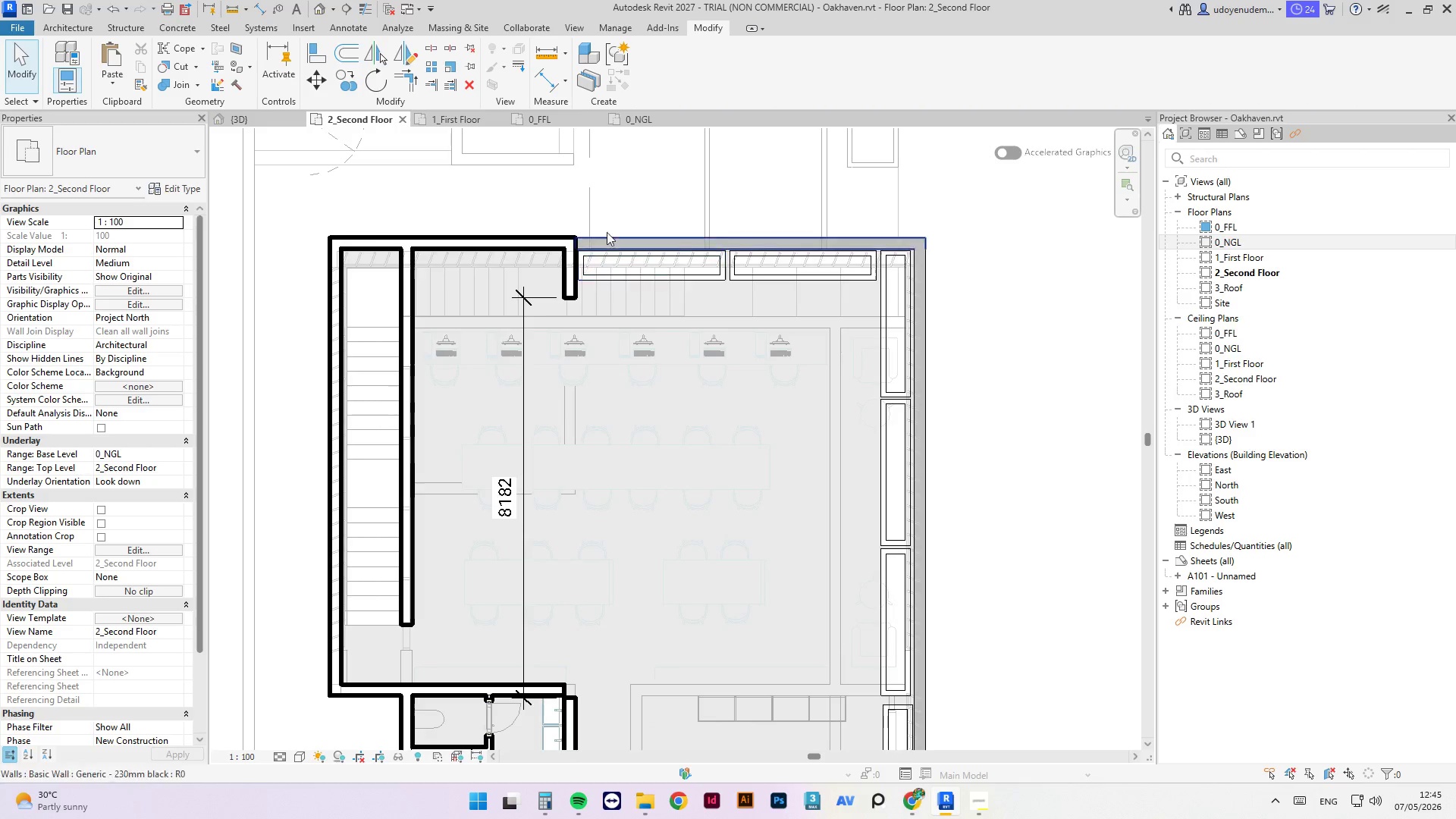 
left_click([777, 271])
 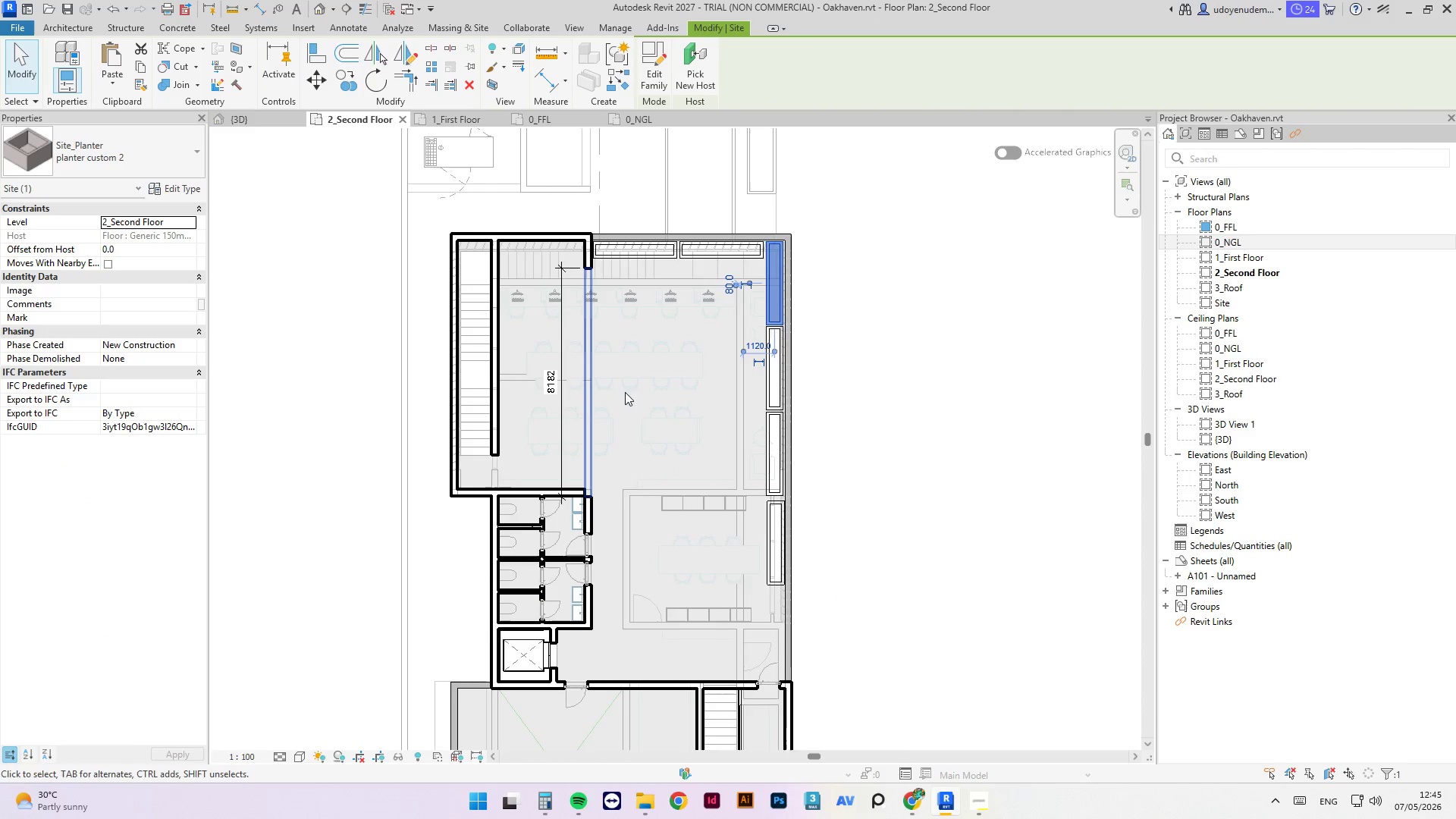 
scroll: coordinate [613, 228], scroll_direction: down, amount: 4.0
 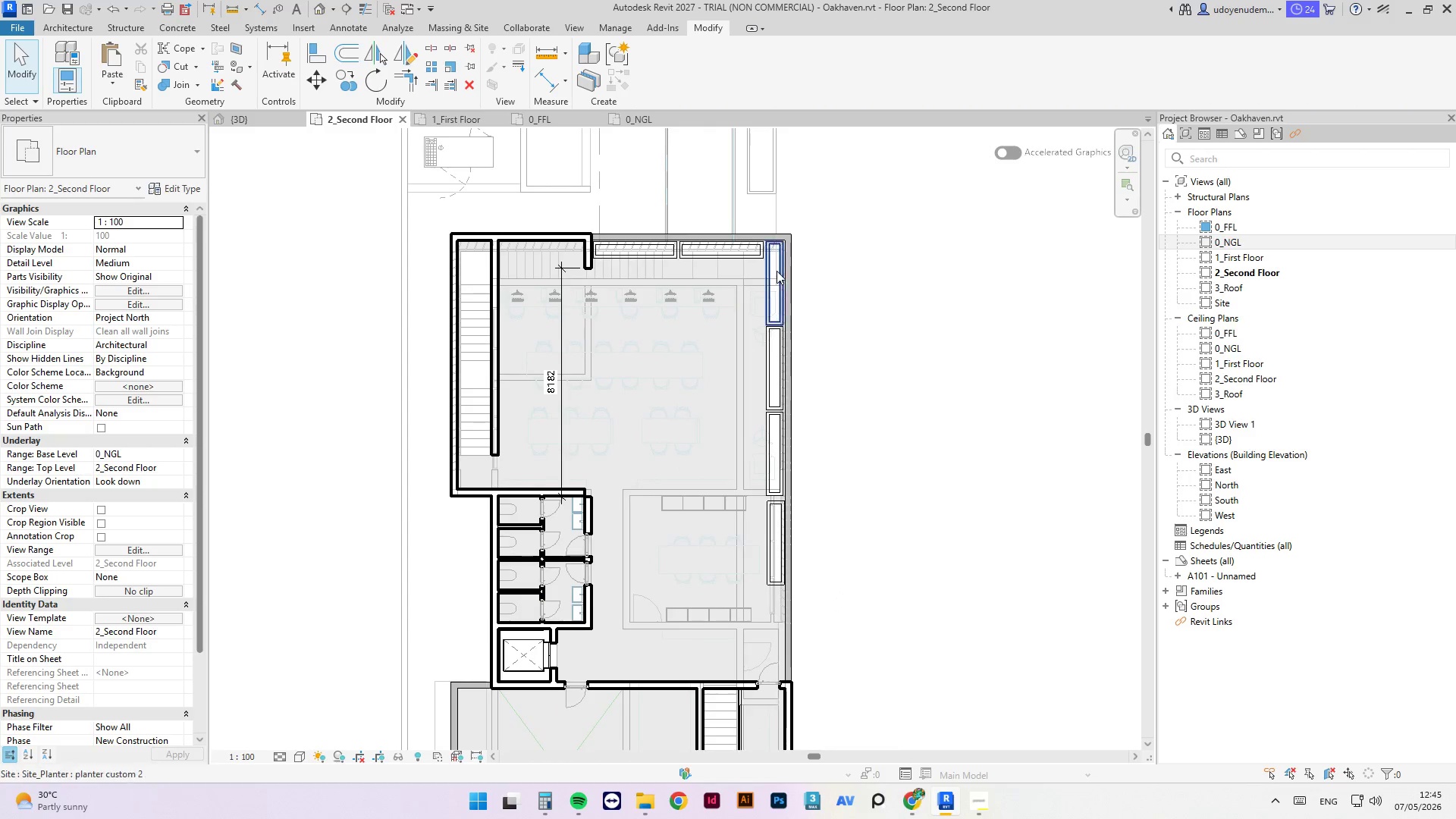 
left_click([798, 378])
 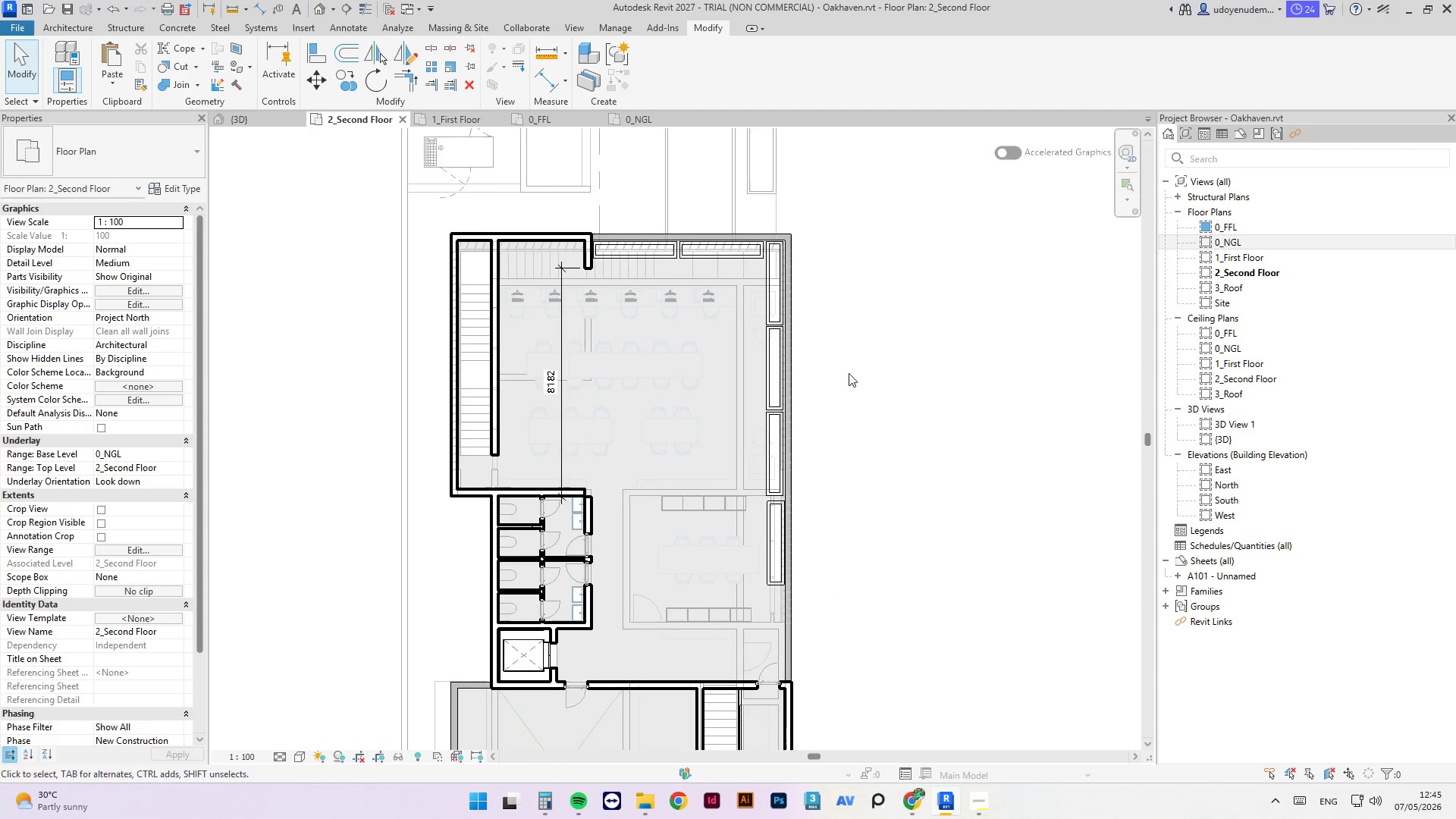 
left_click([849, 373])
 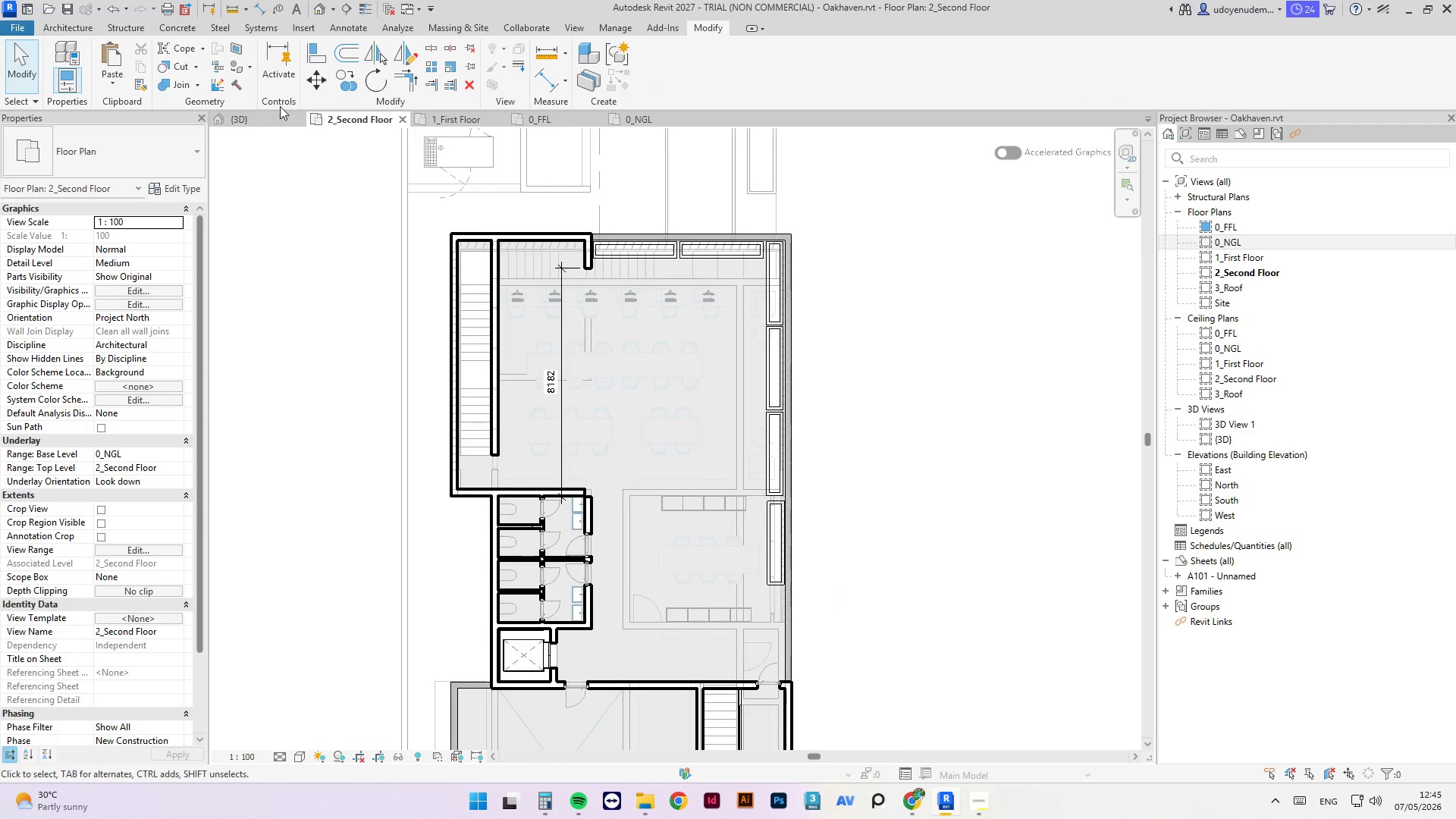 
left_click([261, 121])
 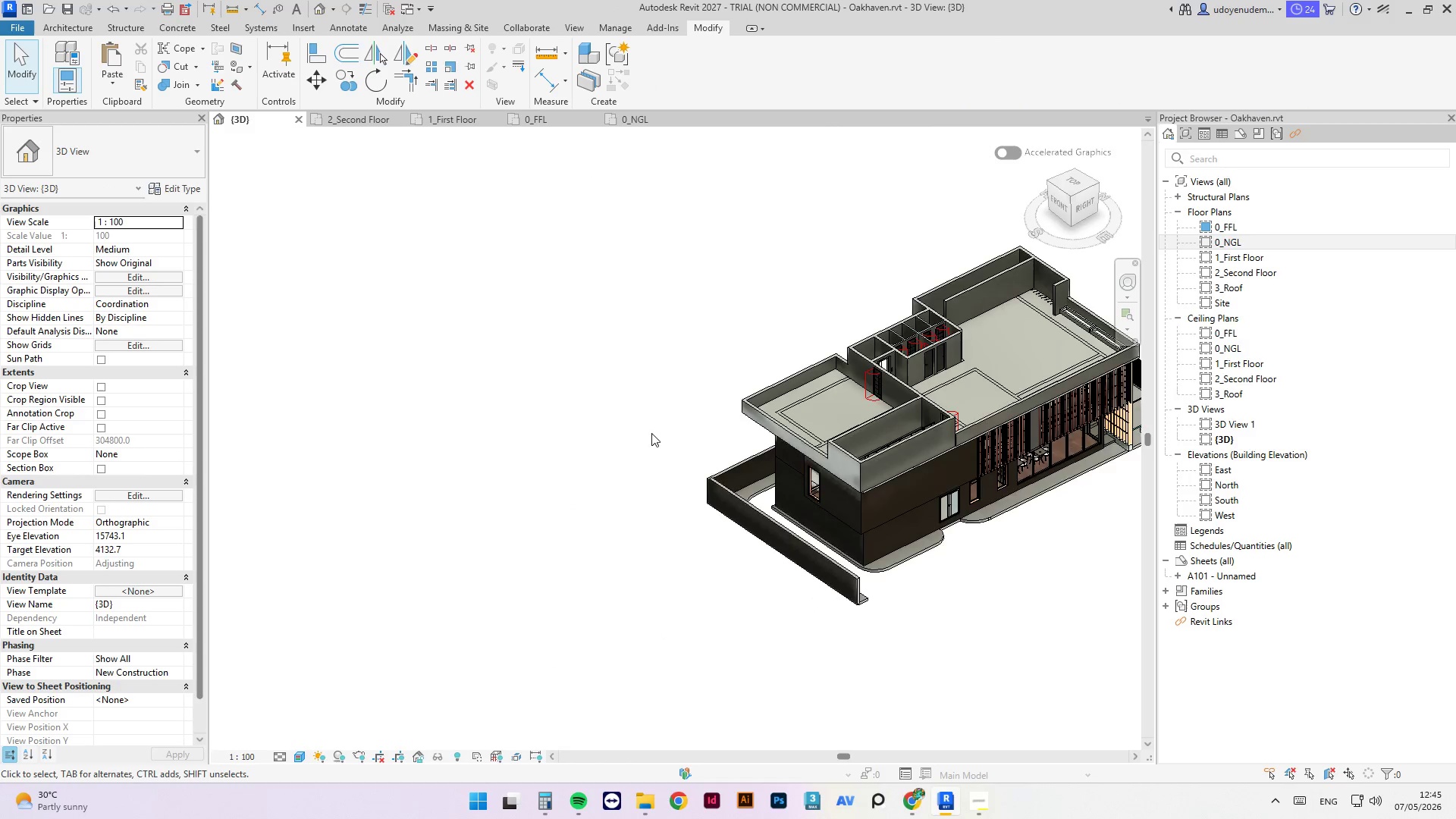 
hold_key(key=ShiftLeft, duration=4.67)
 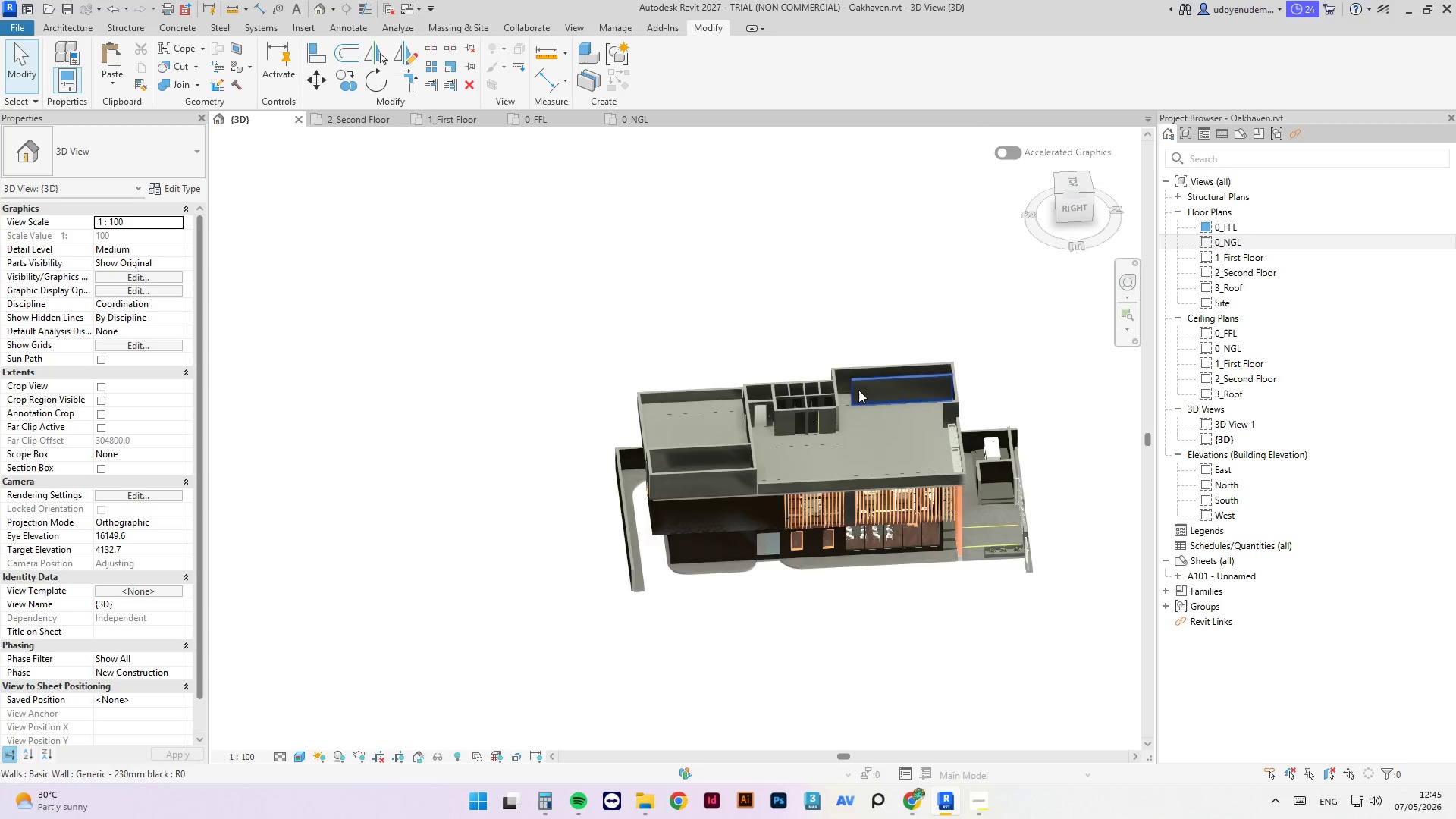 
scroll: coordinate [566, 436], scroll_direction: down, amount: 3.0
 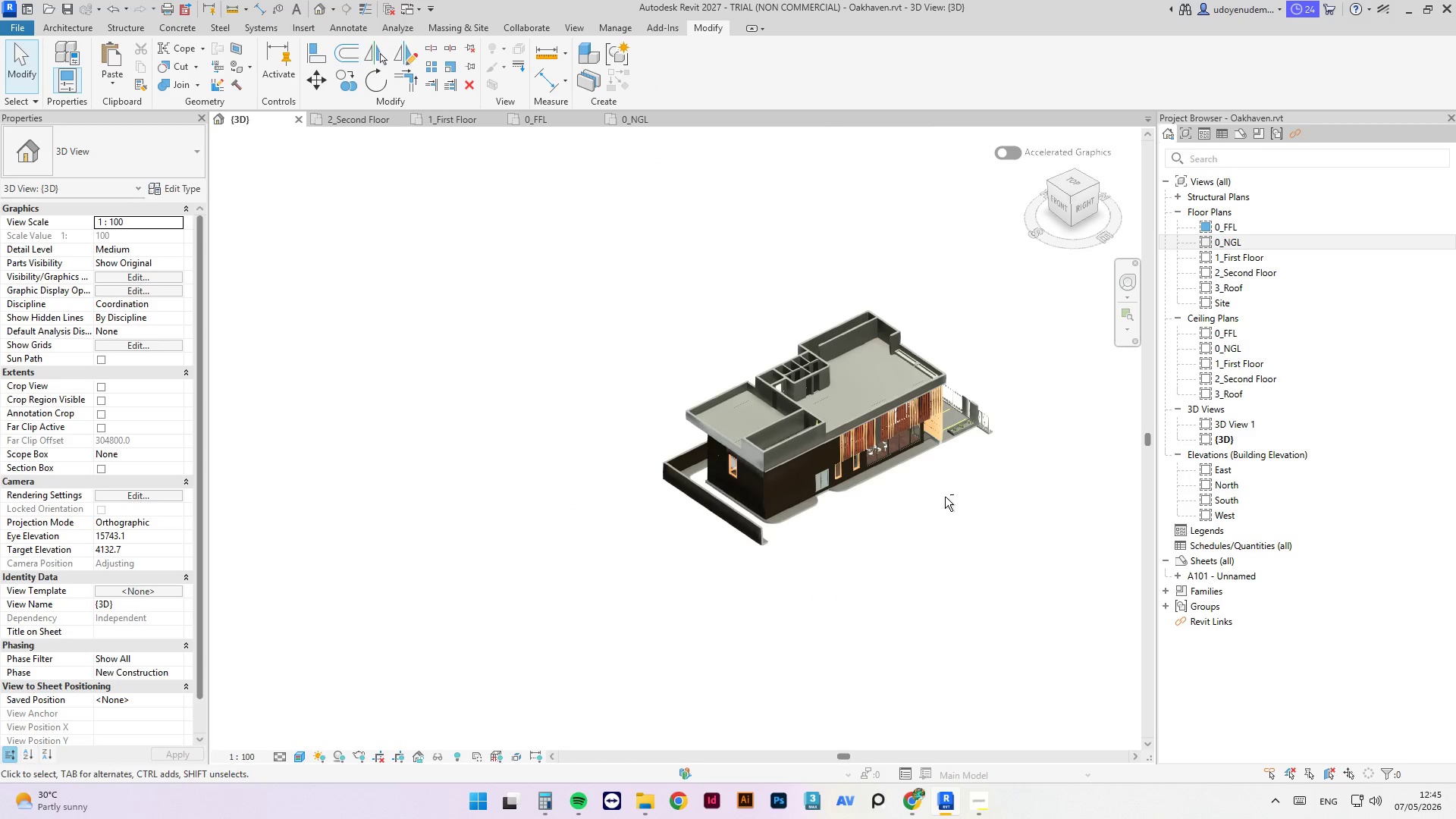 
scroll: coordinate [834, 421], scroll_direction: up, amount: 14.0
 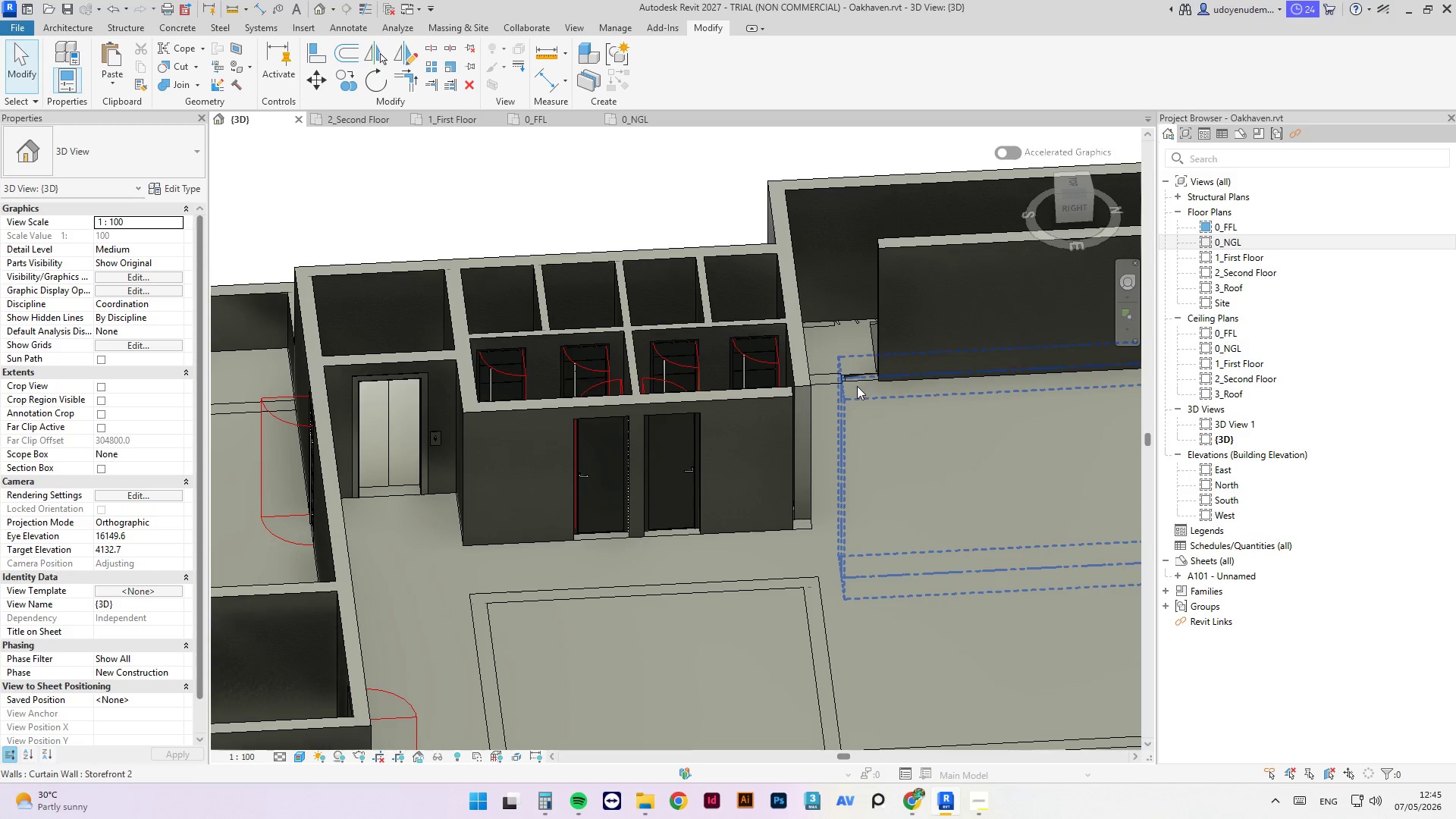 
hold_key(key=ShiftLeft, duration=0.64)
 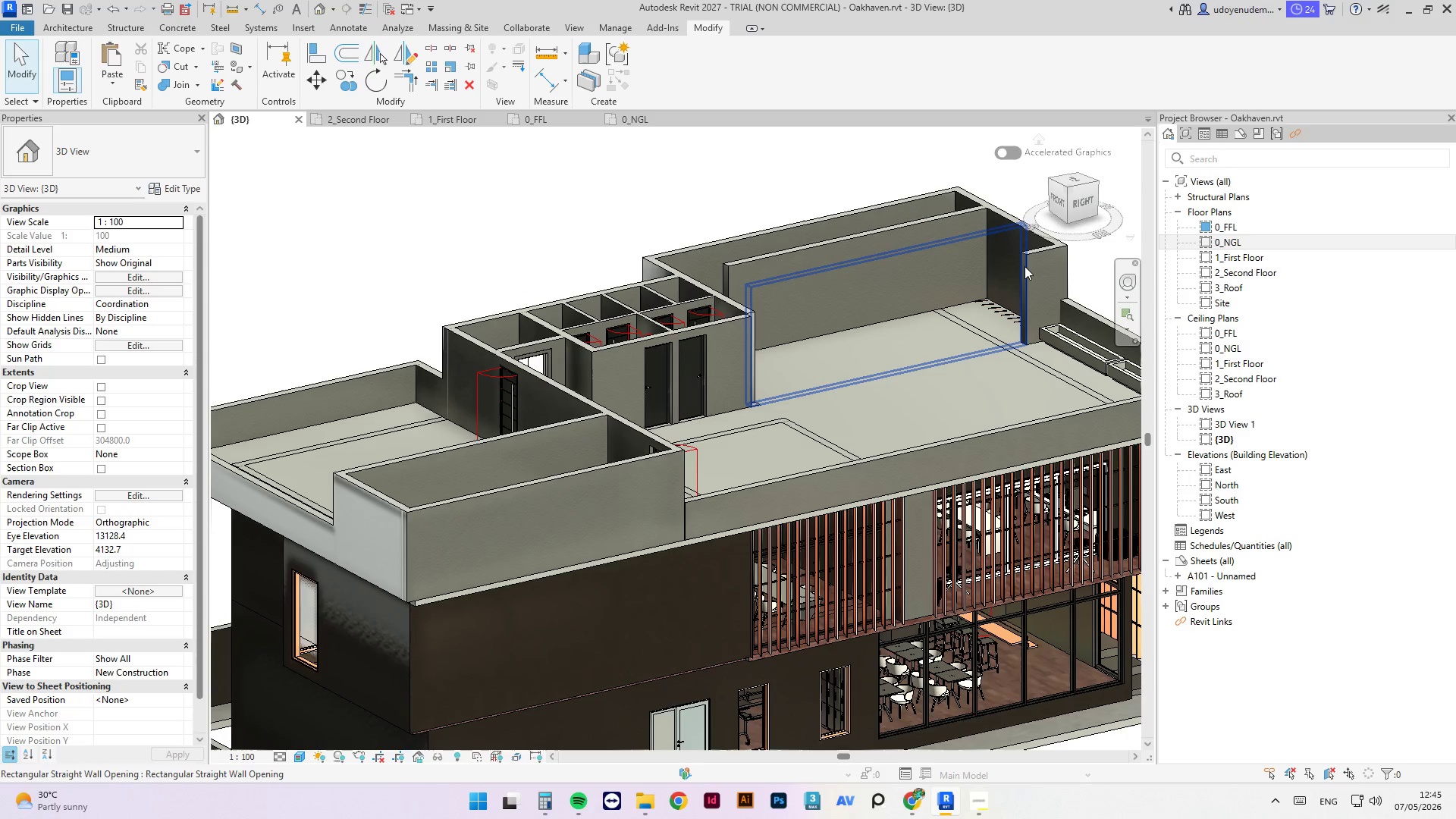 
scroll: coordinate [739, 412], scroll_direction: down, amount: 4.0
 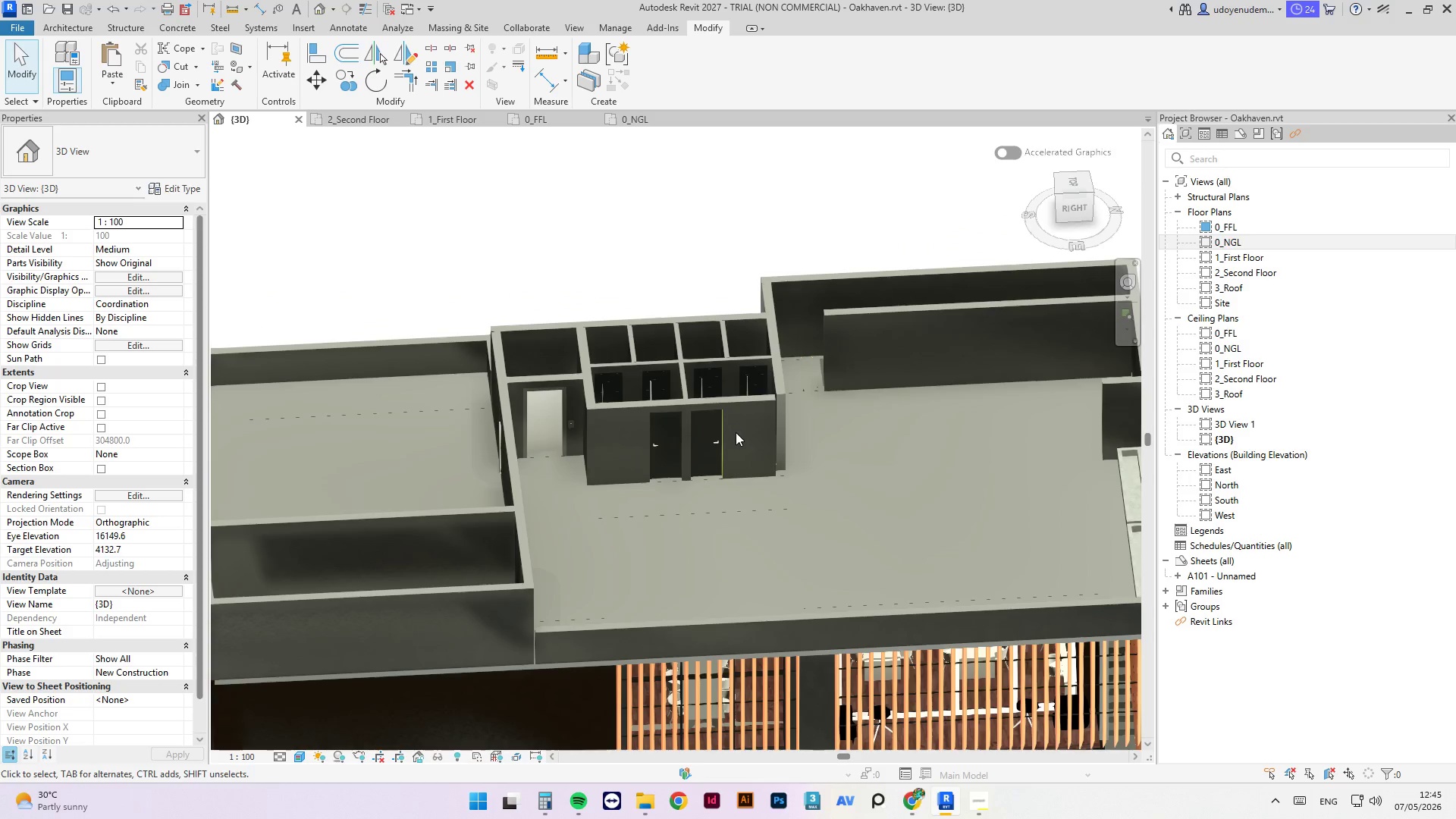 
left_click([1025, 266])
 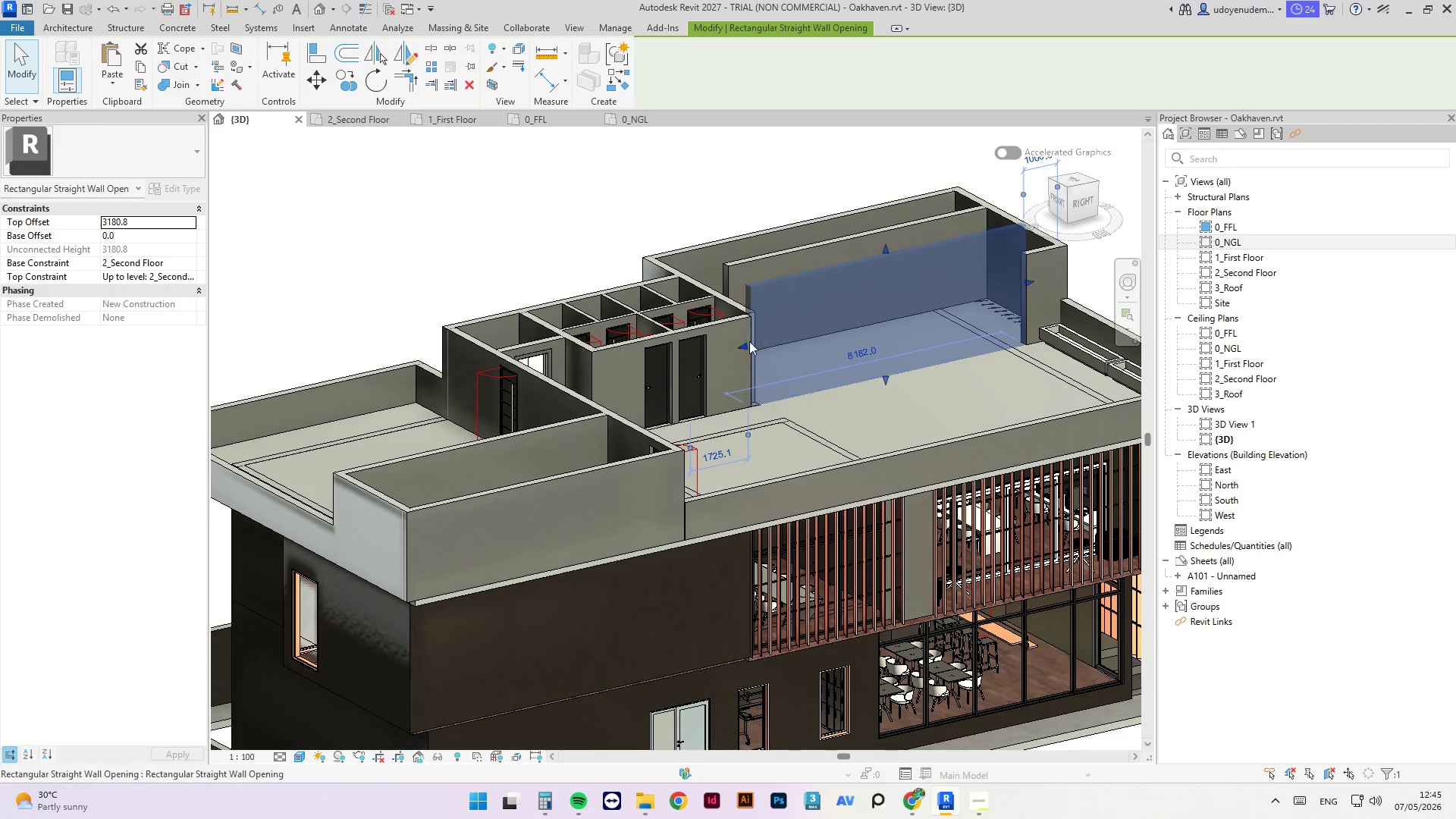 
left_click_drag(start_coordinate=[747, 344], to_coordinate=[773, 338])